 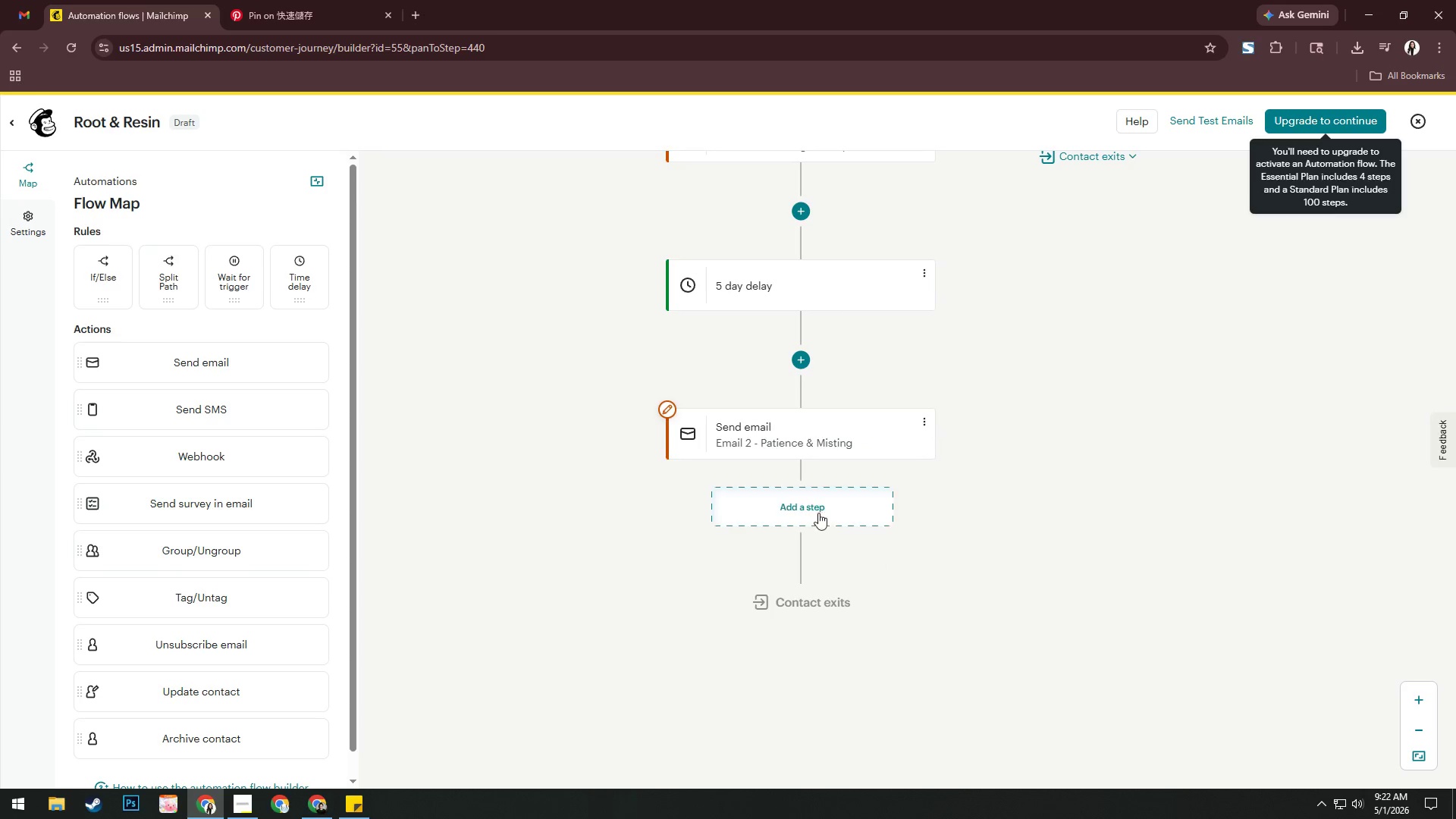 
left_click([802, 504])
 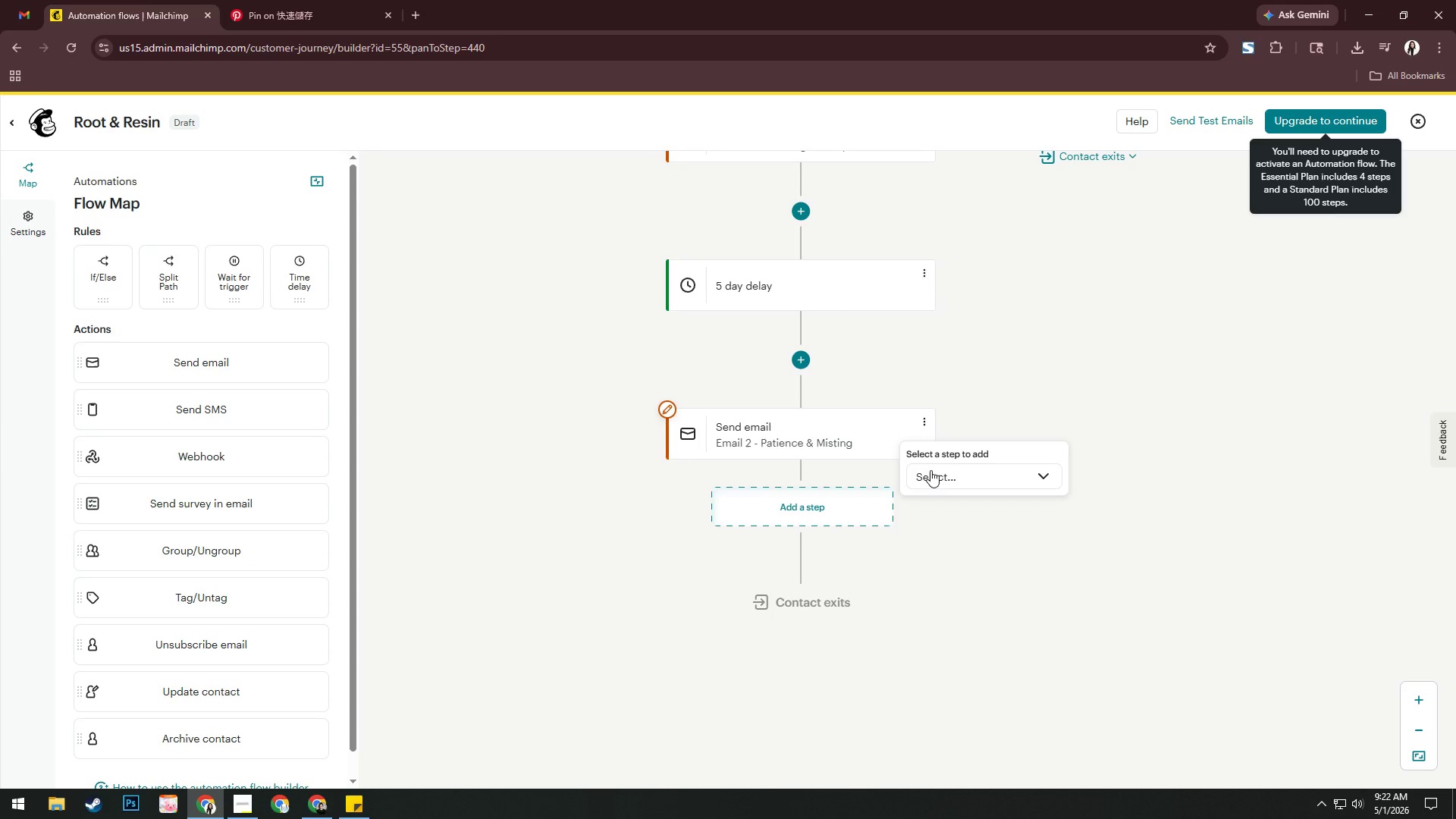 
left_click([930, 469])
 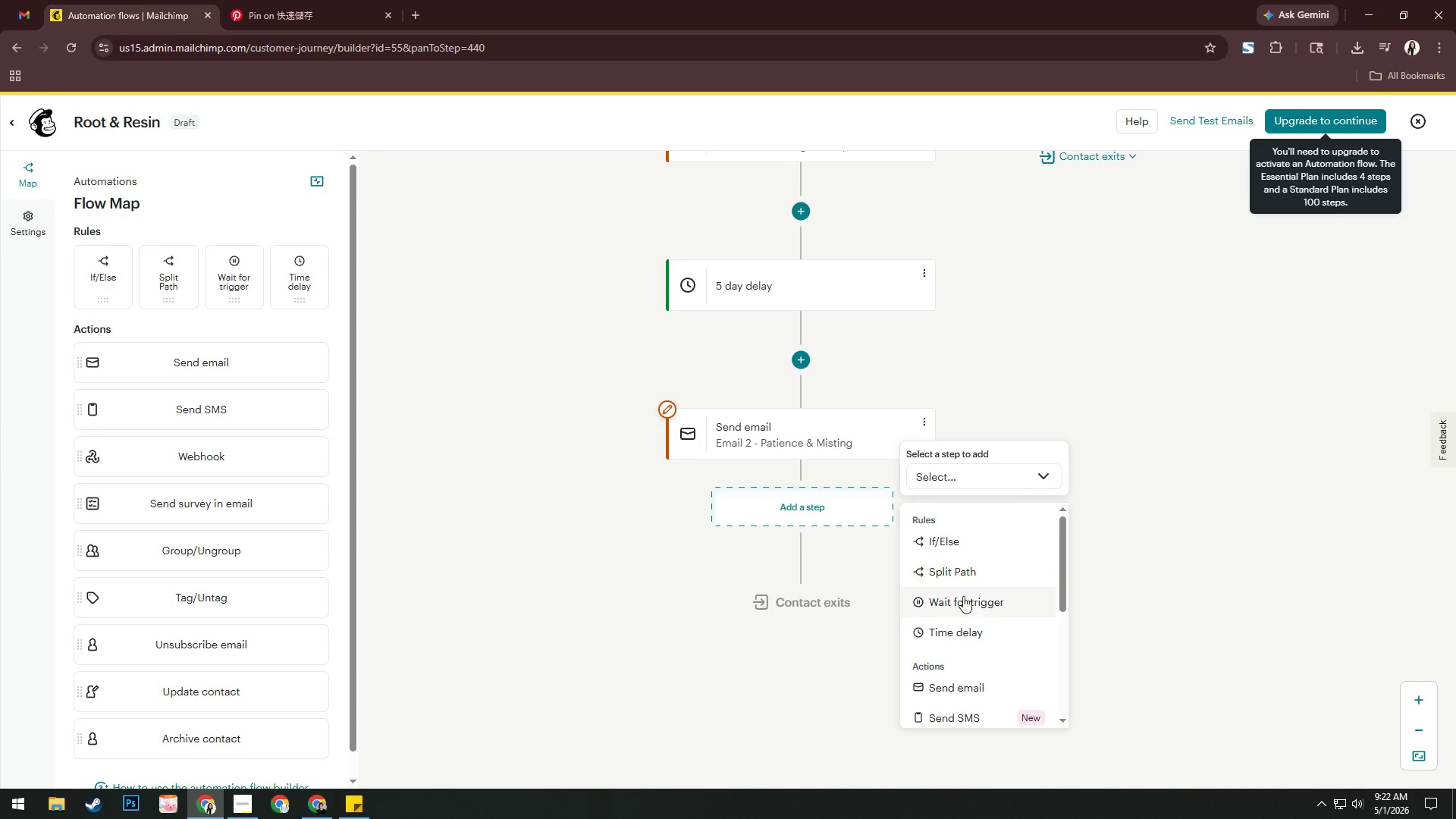 
left_click([971, 629])
 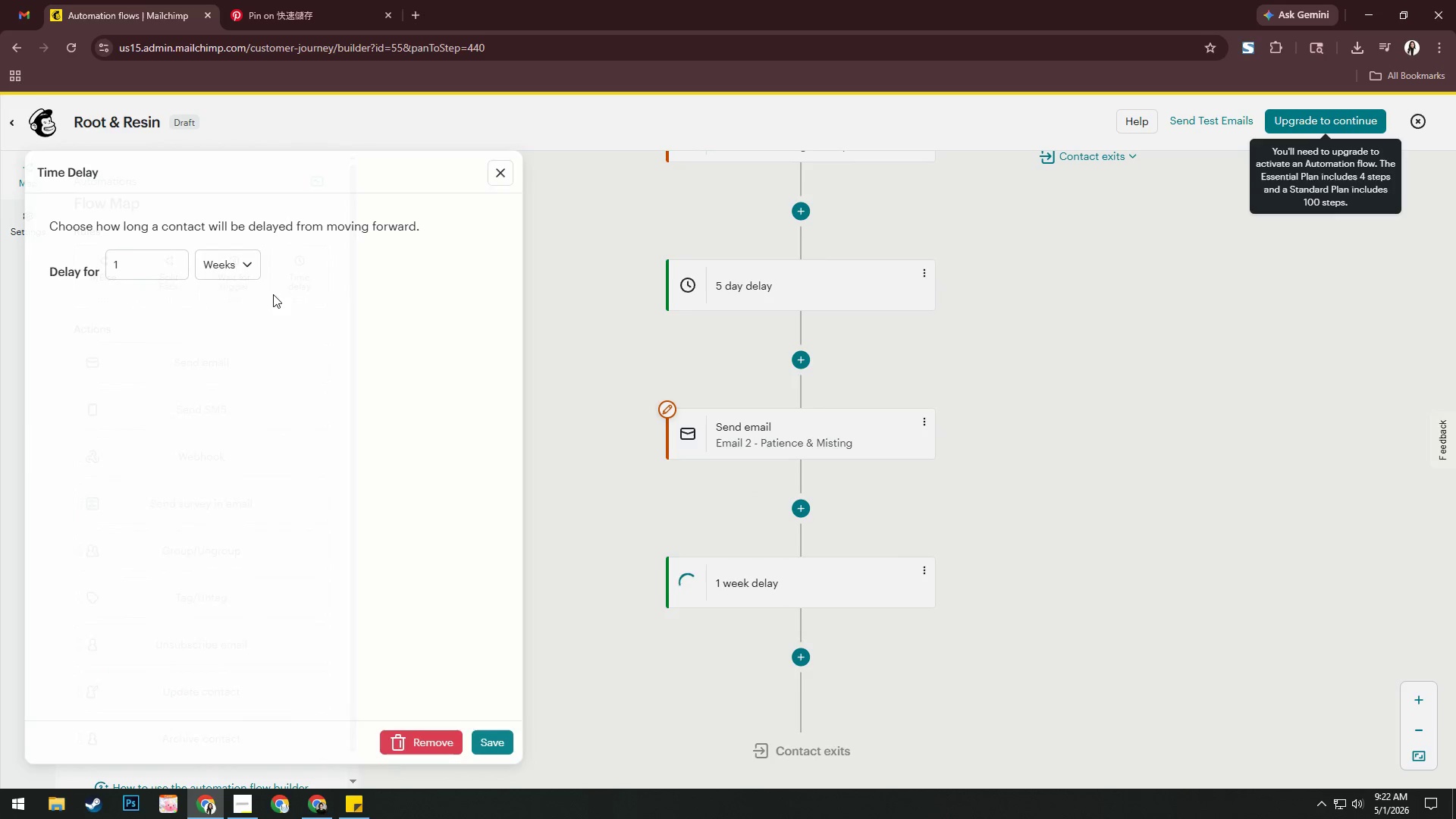 
left_click([143, 266])
 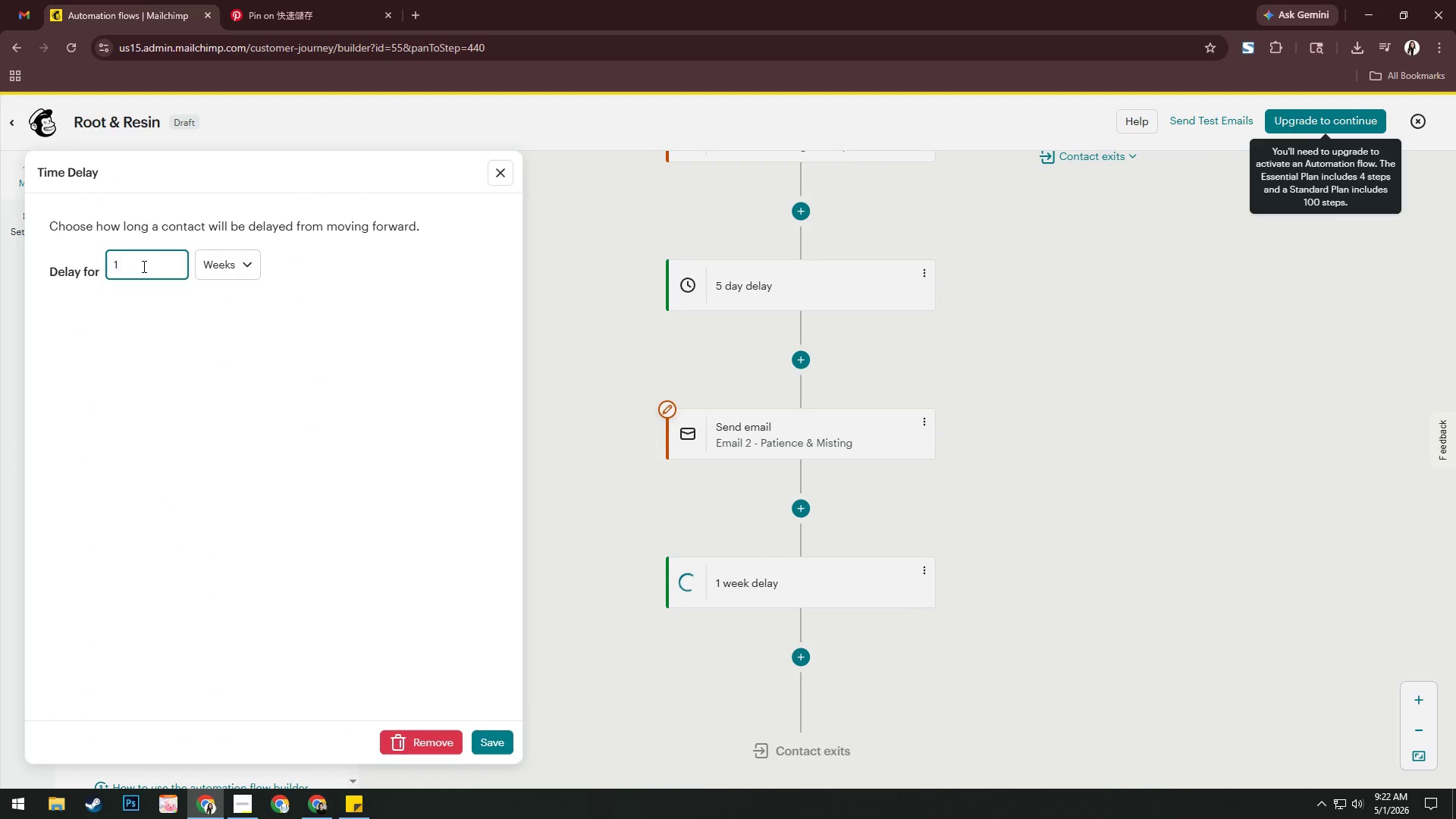 
key(Numpad2)
 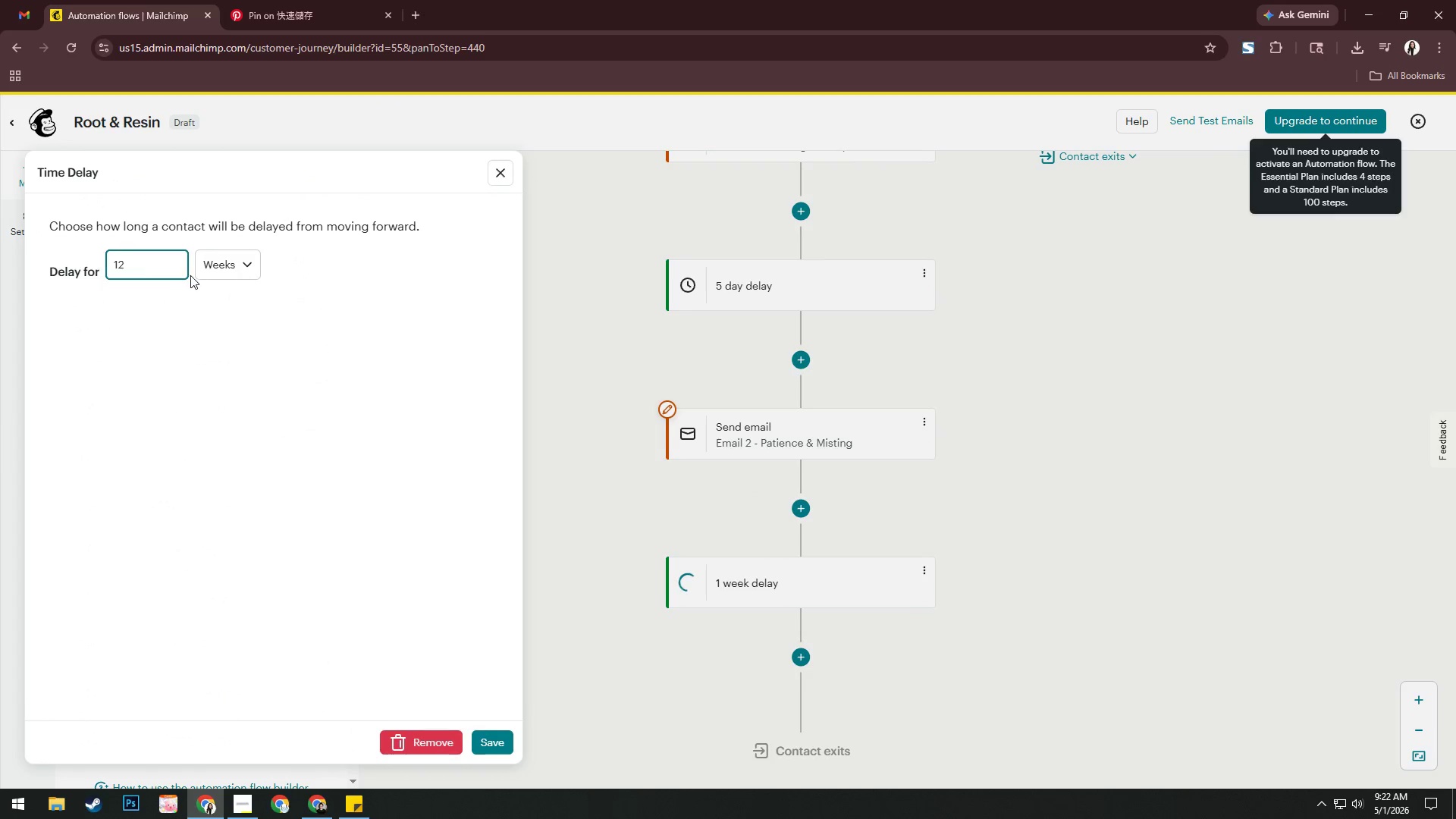 
double_click([205, 272])
 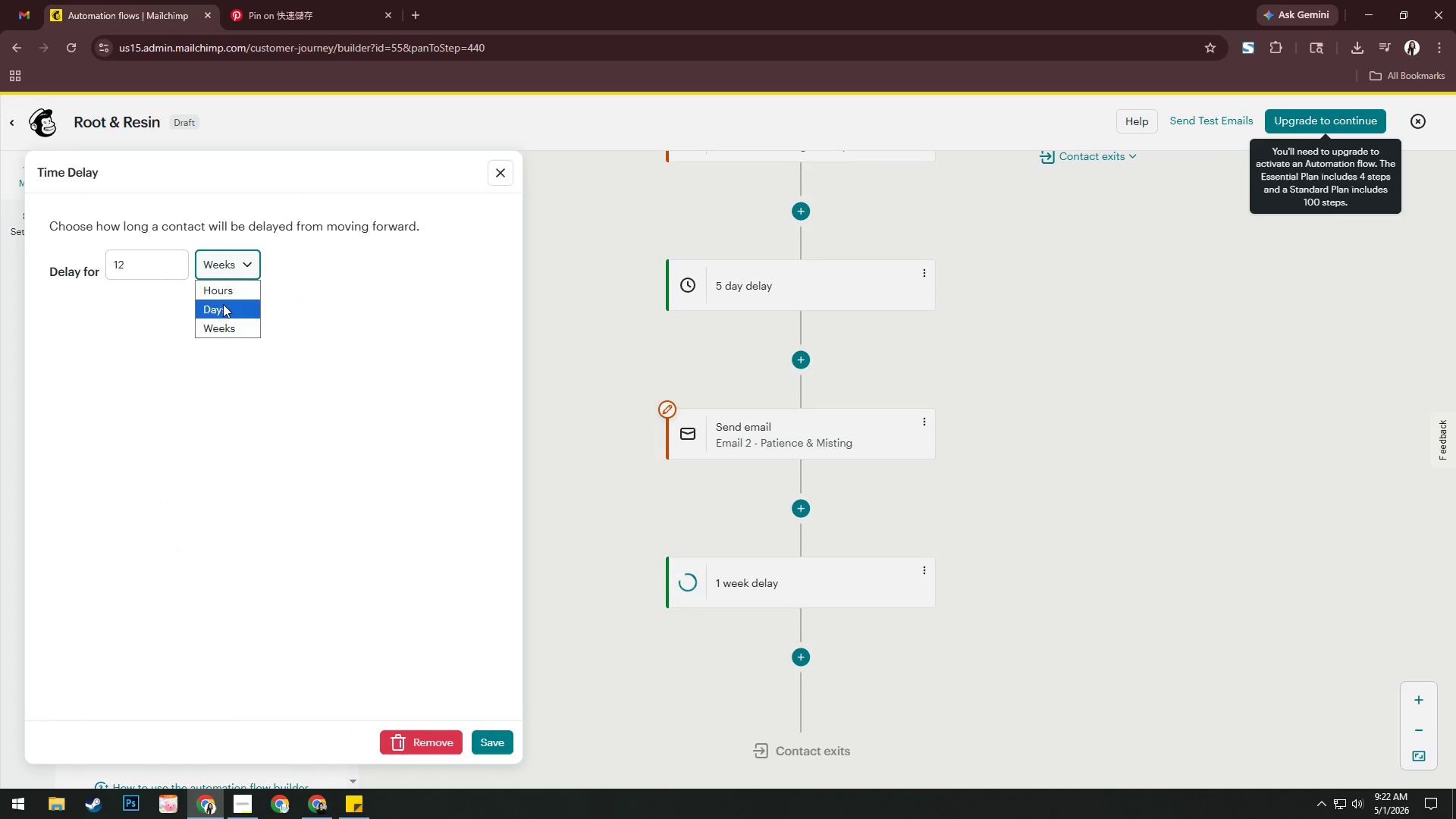 
left_click([223, 306])
 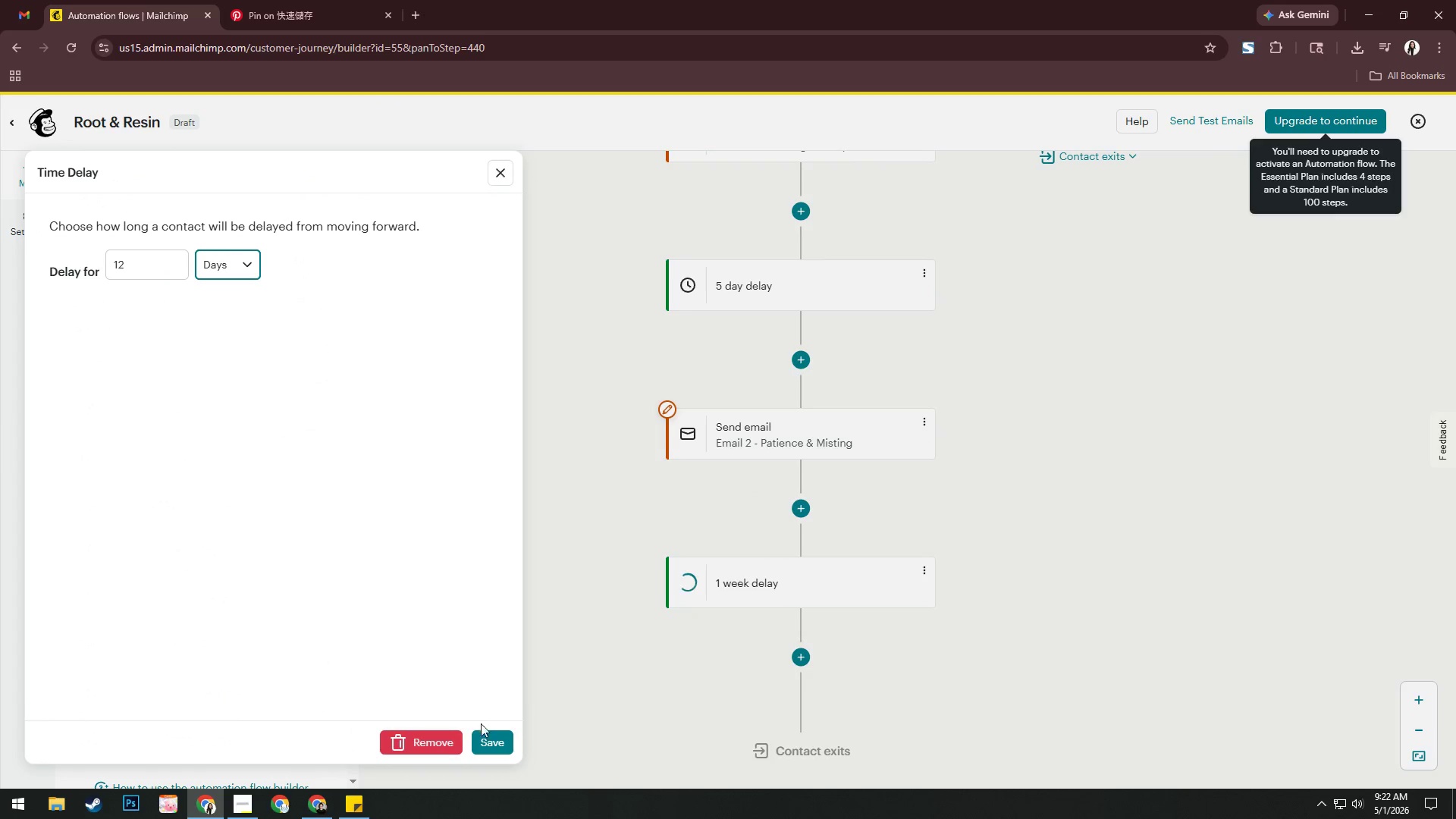 
left_click([485, 746])
 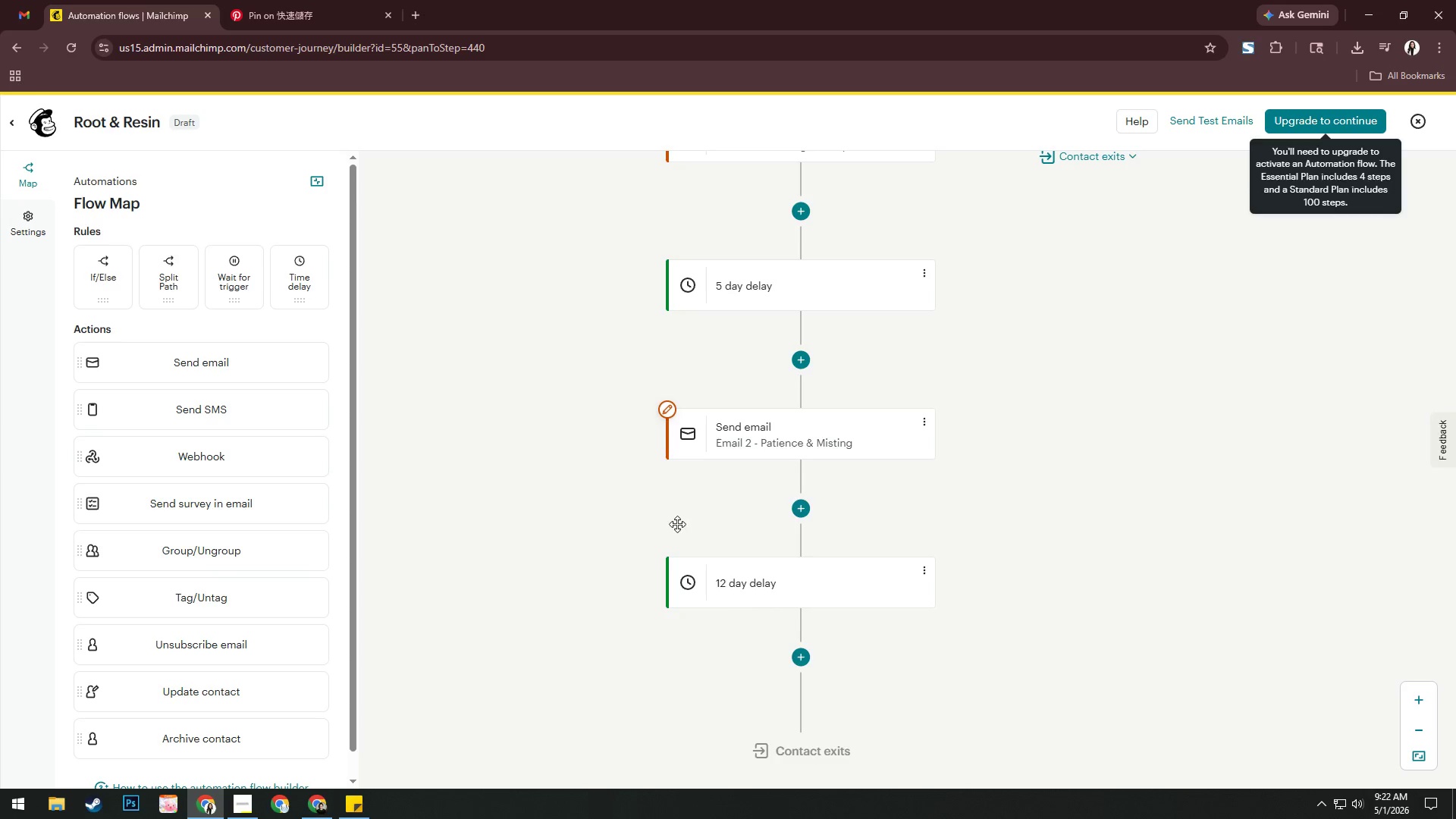 
left_click_drag(start_coordinate=[986, 623], to_coordinate=[962, 441])
 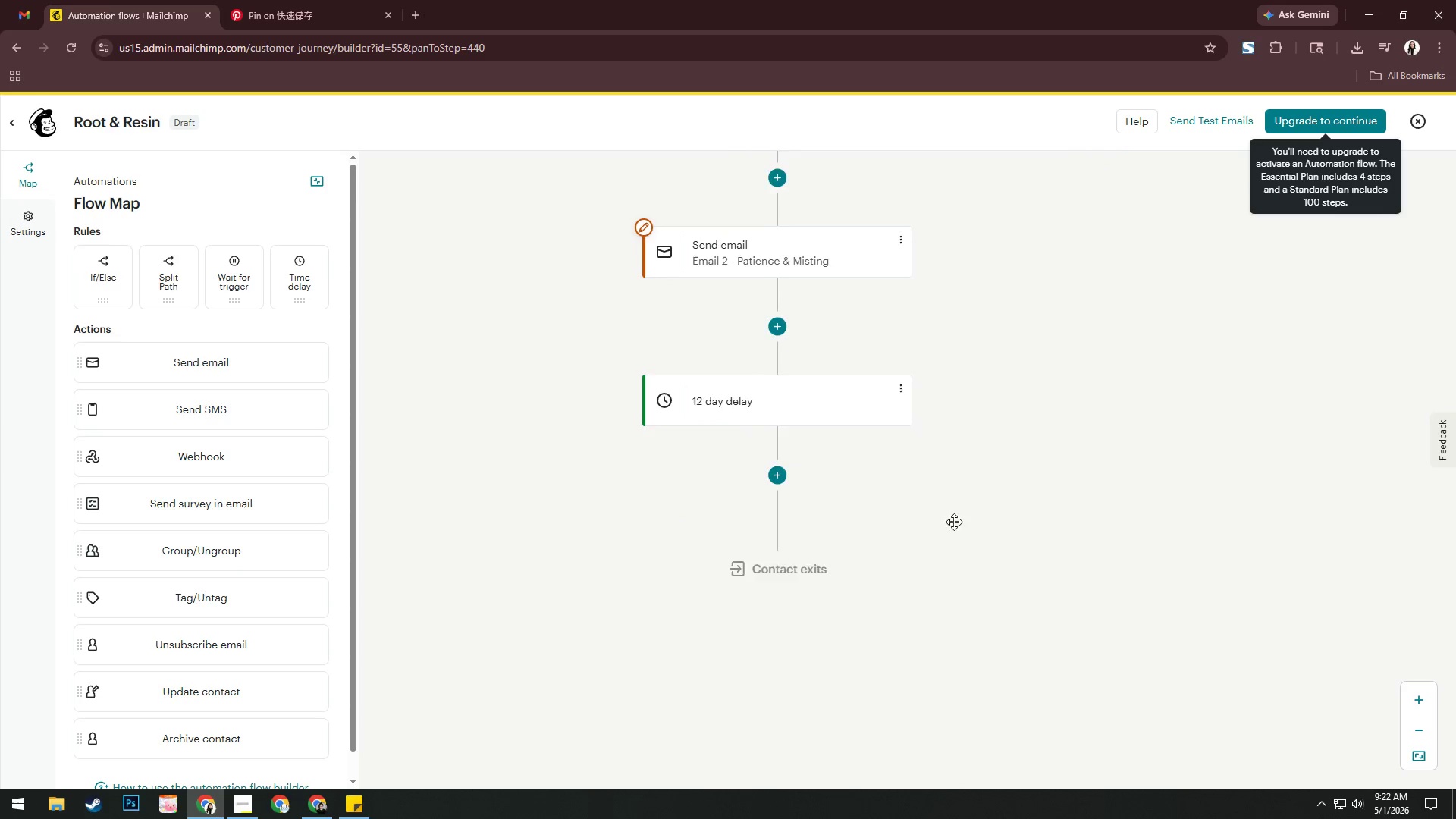 
left_click_drag(start_coordinate=[956, 534], to_coordinate=[949, 493])
 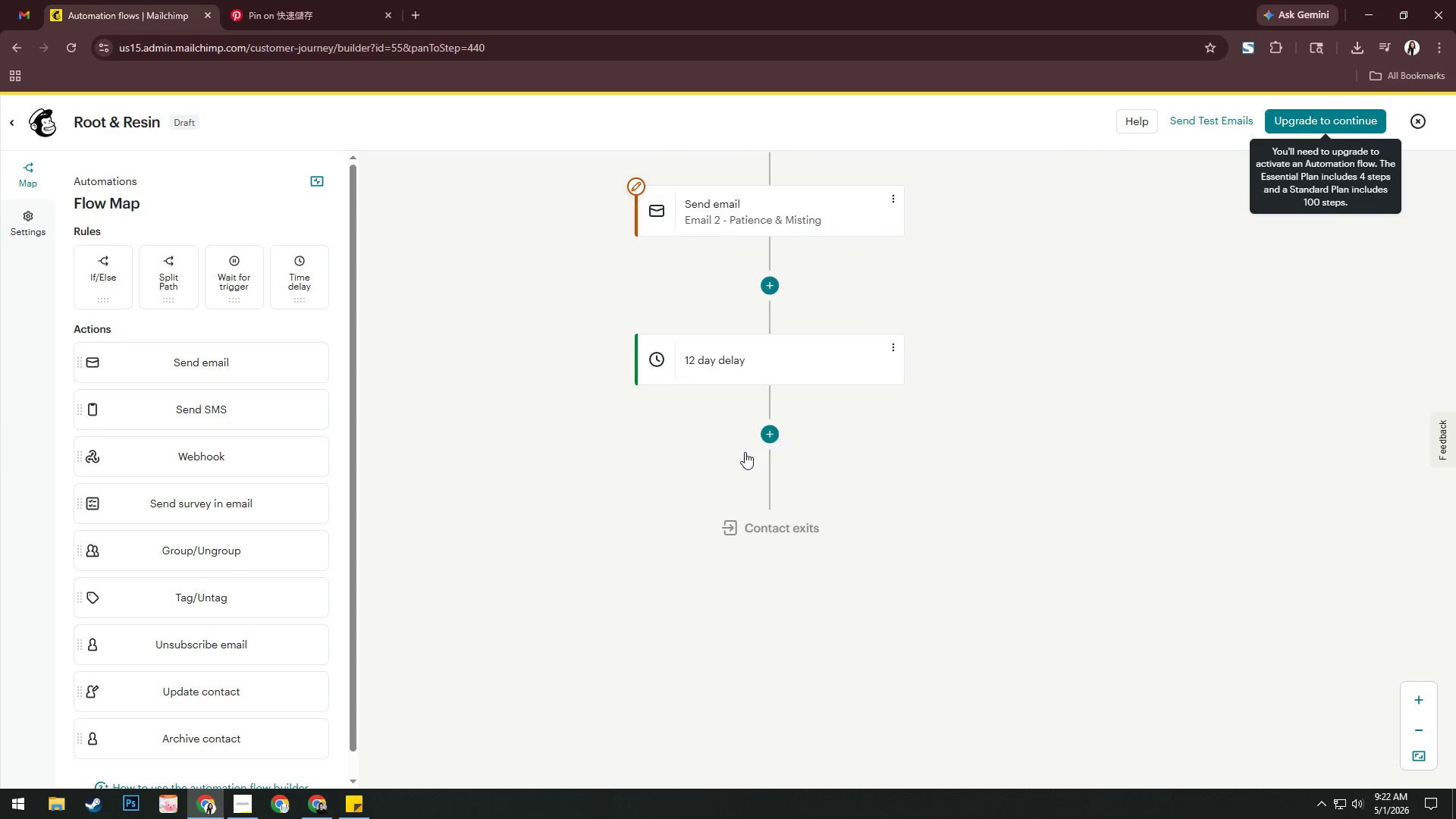 
left_click([774, 439])
 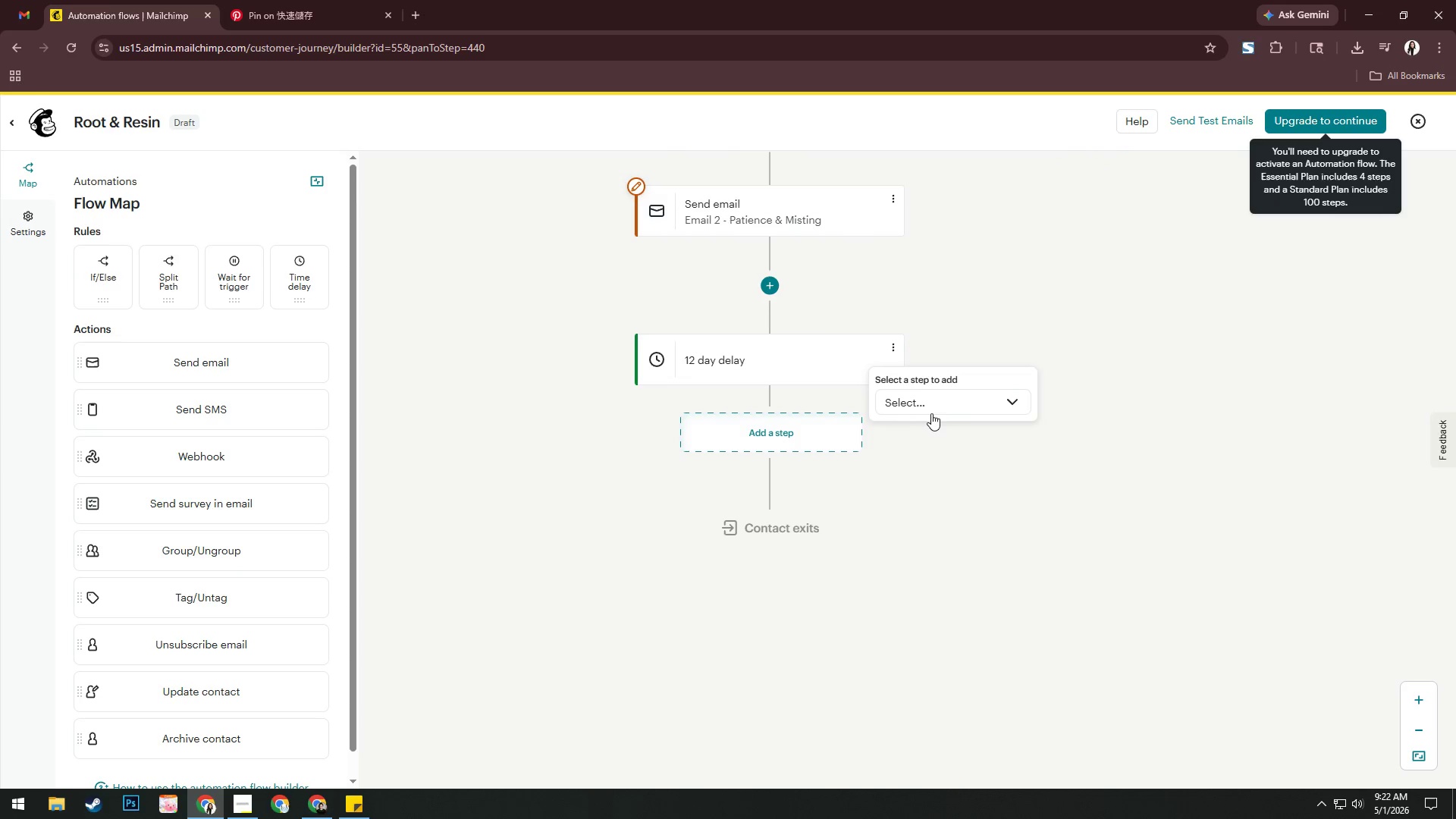 
left_click([937, 406])
 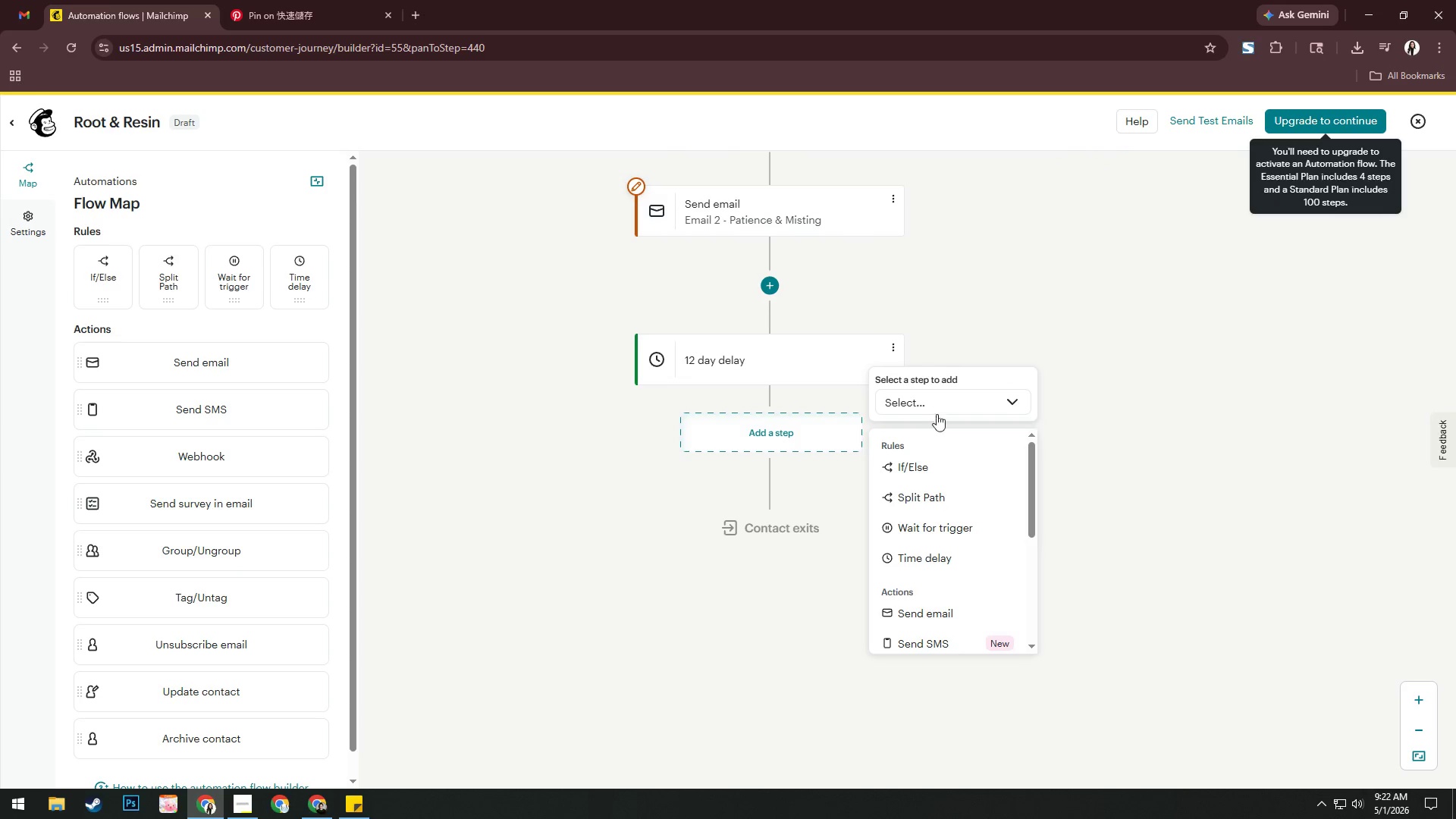 
left_click([949, 609])
 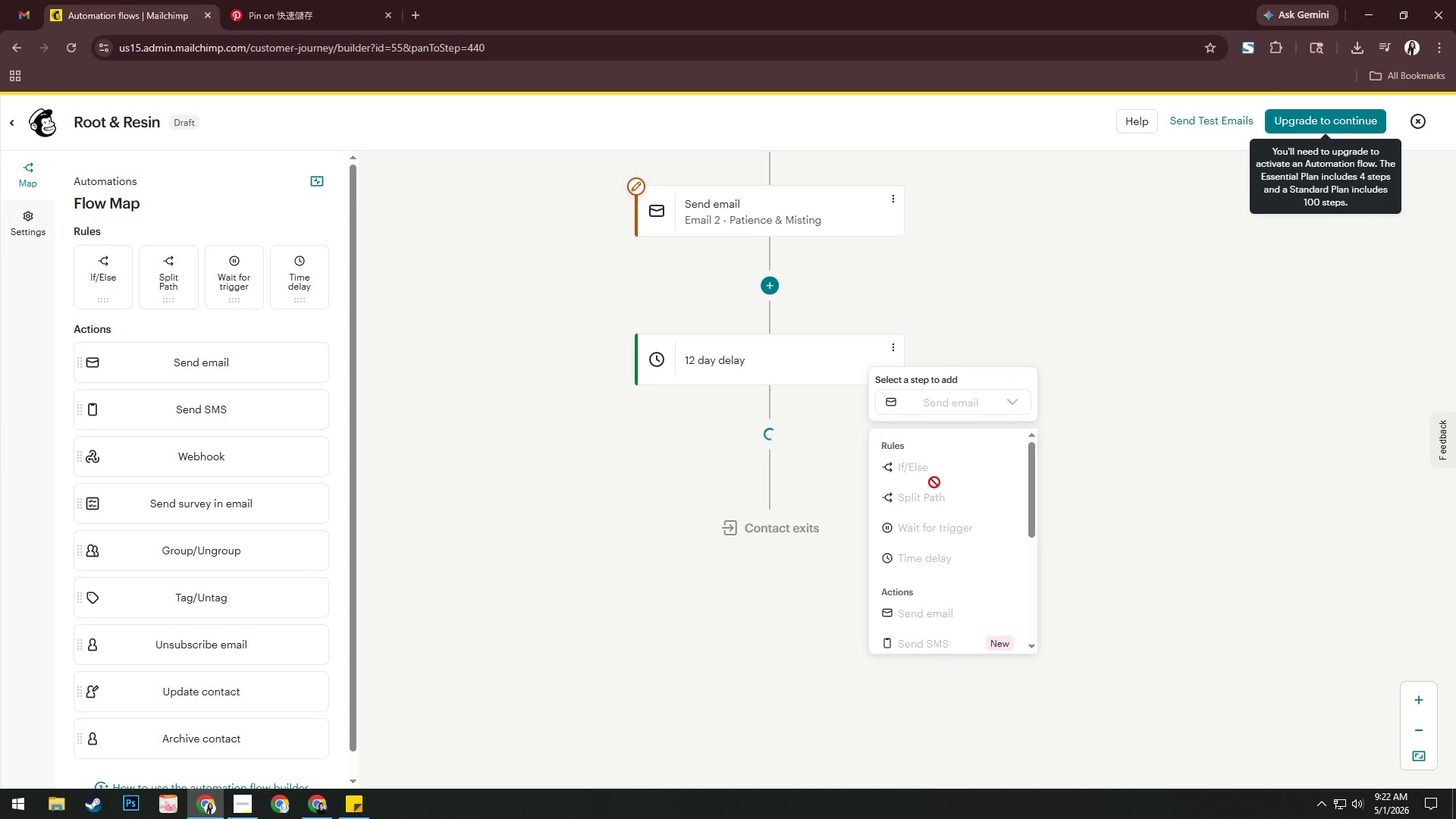 
mouse_move([833, 448])
 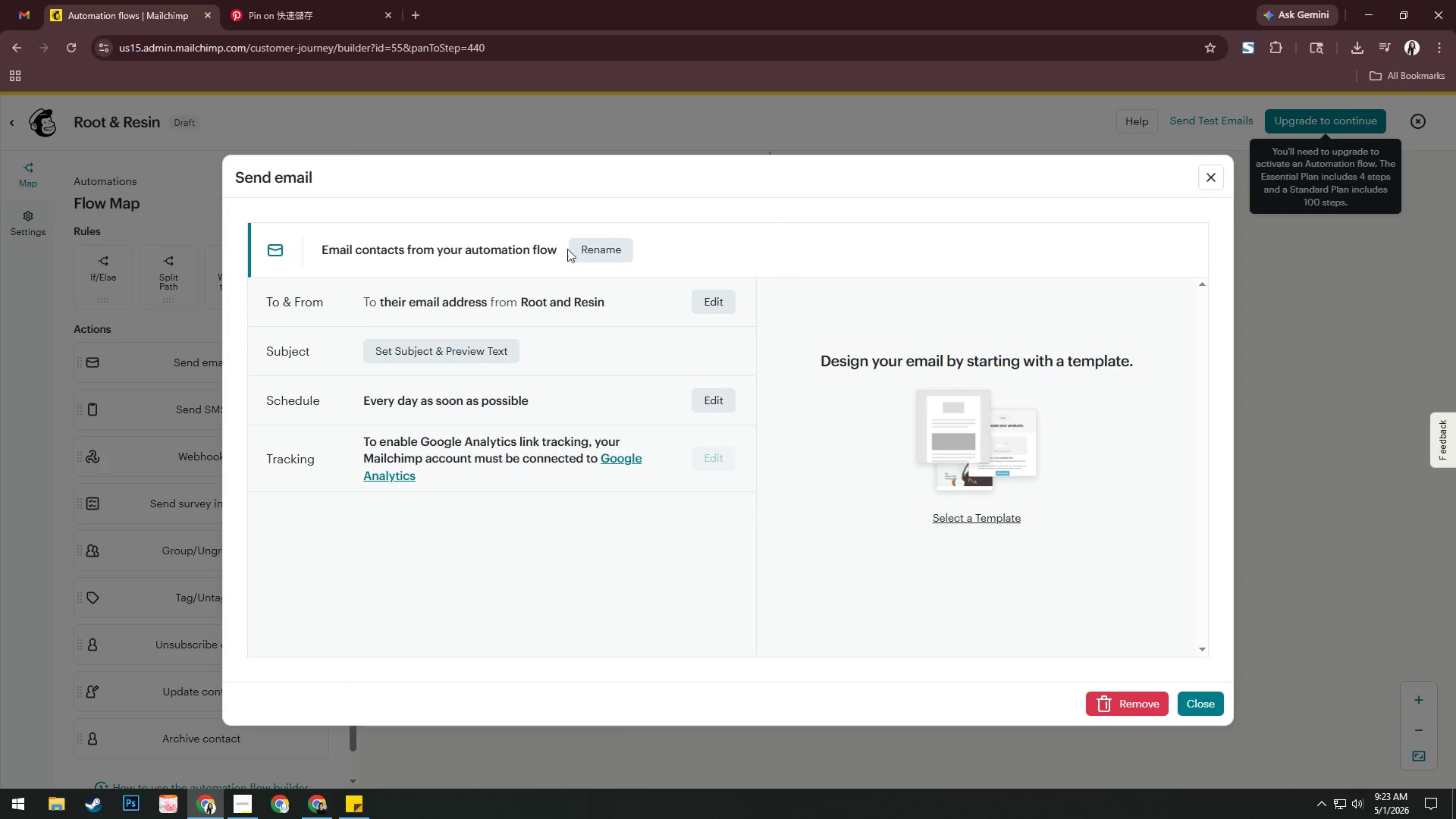 
left_click([598, 250])
 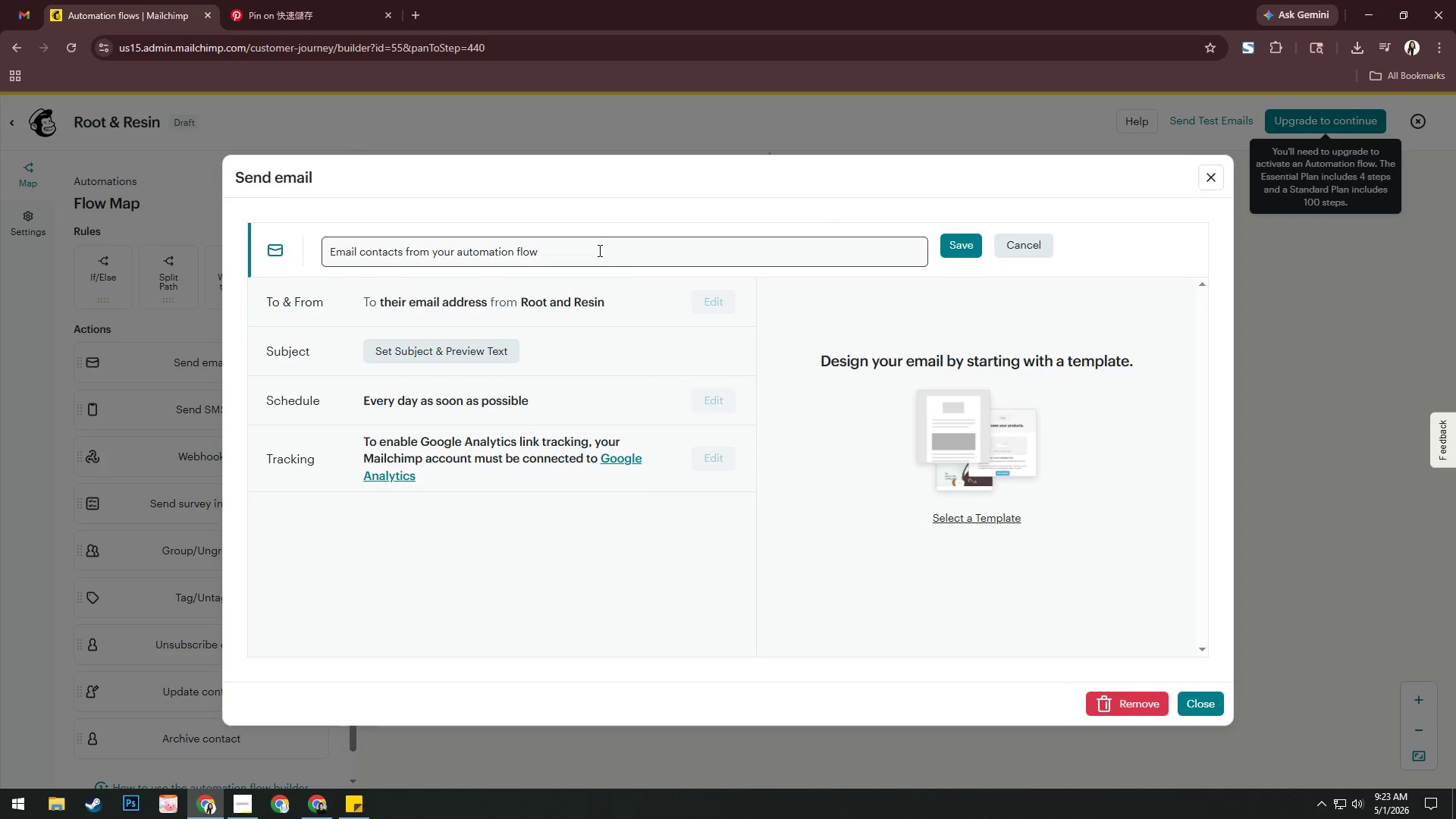 
left_click([598, 250])
 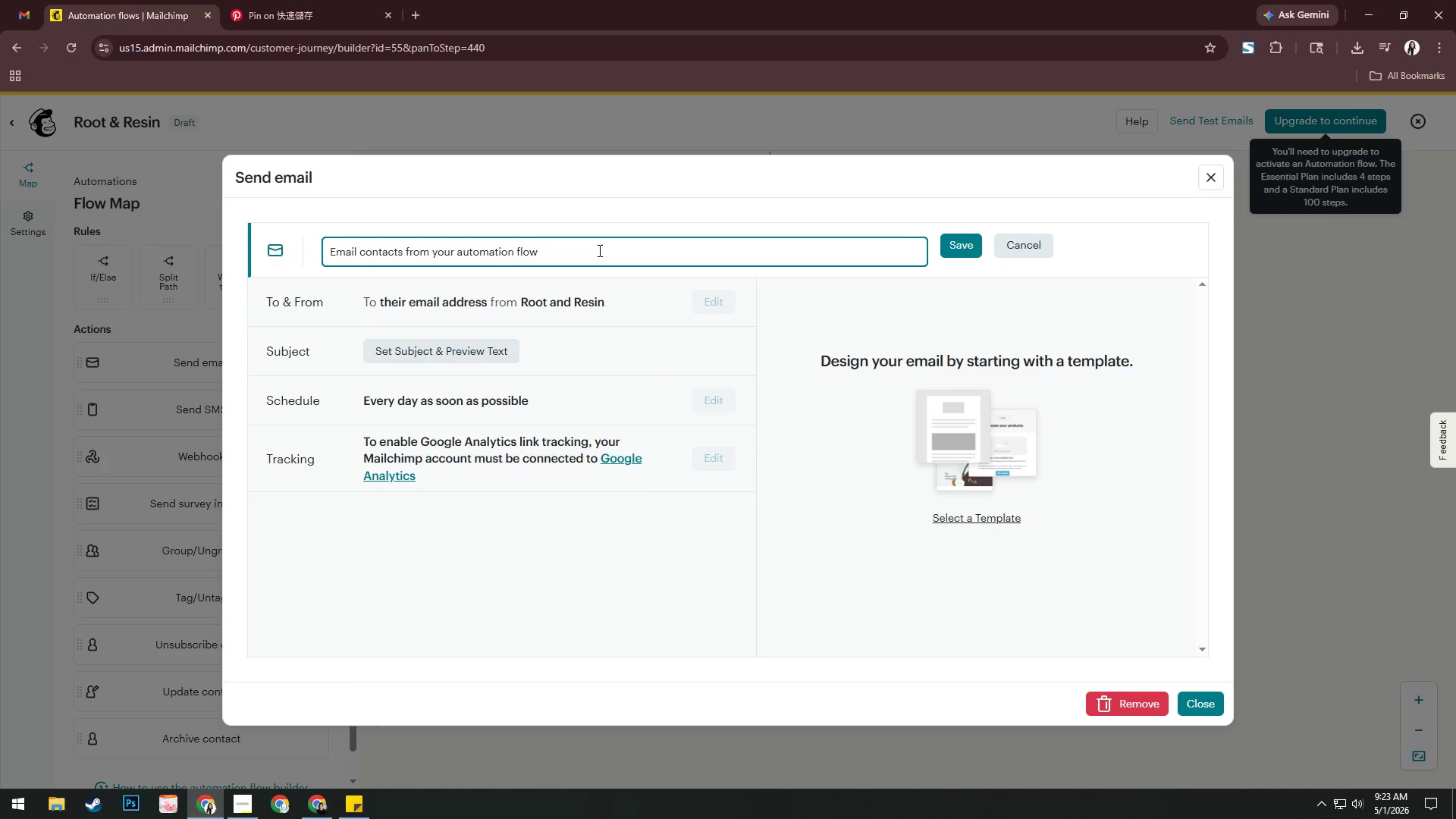 
key(Control+A)
 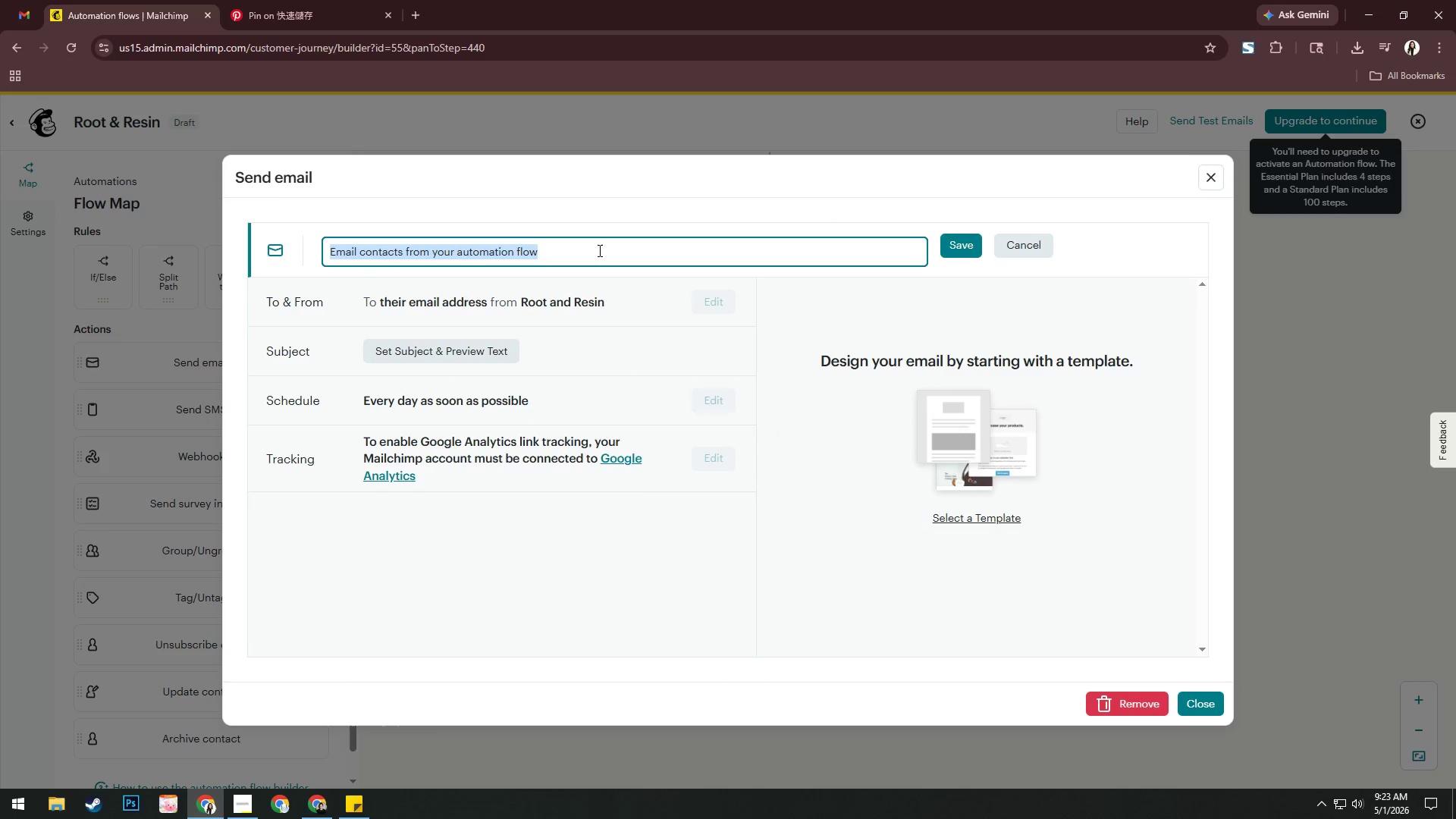 
type(Email 3 - )
key(Tab)
 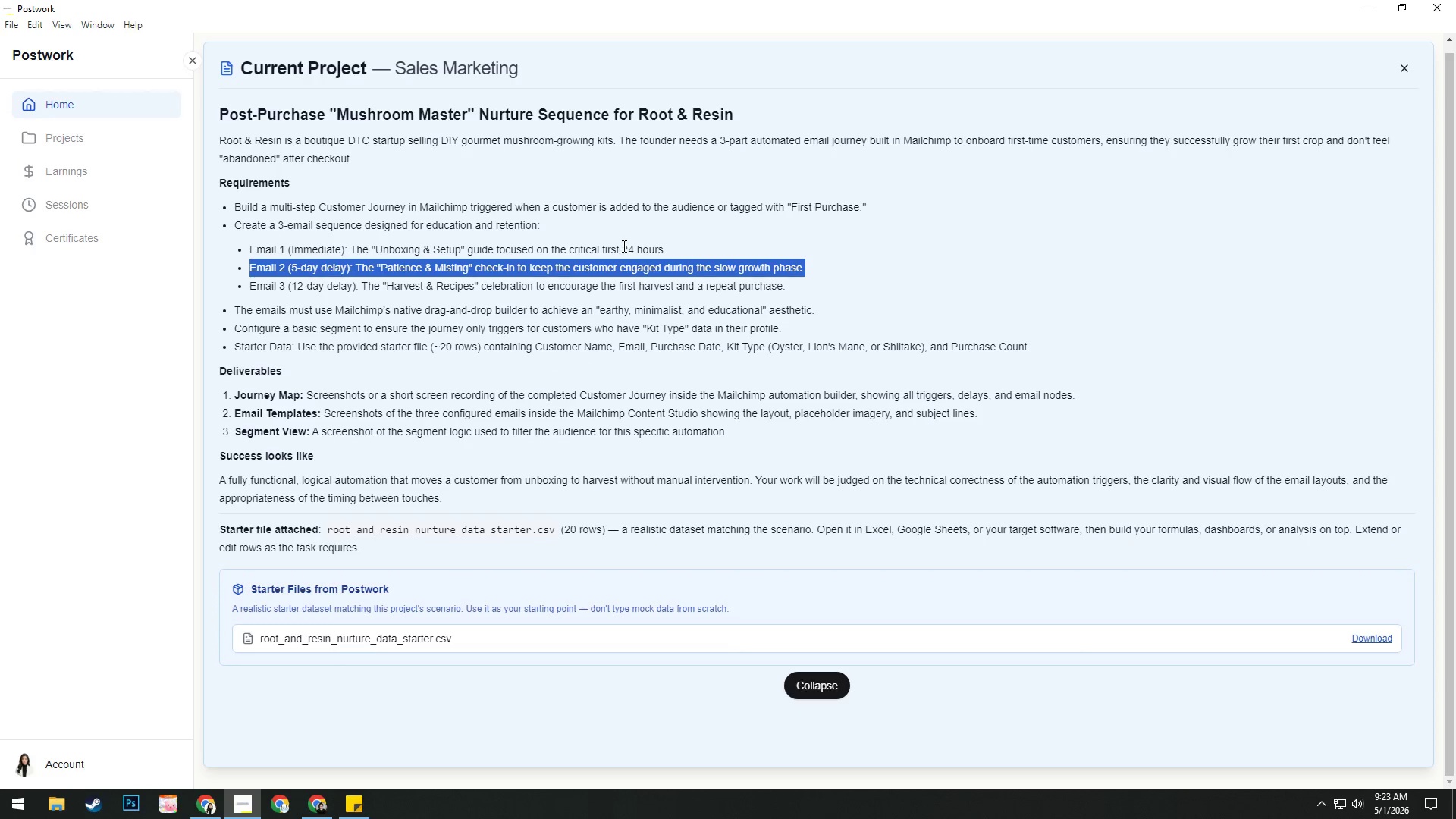 
hold_key(key=AltLeft, duration=0.34)